 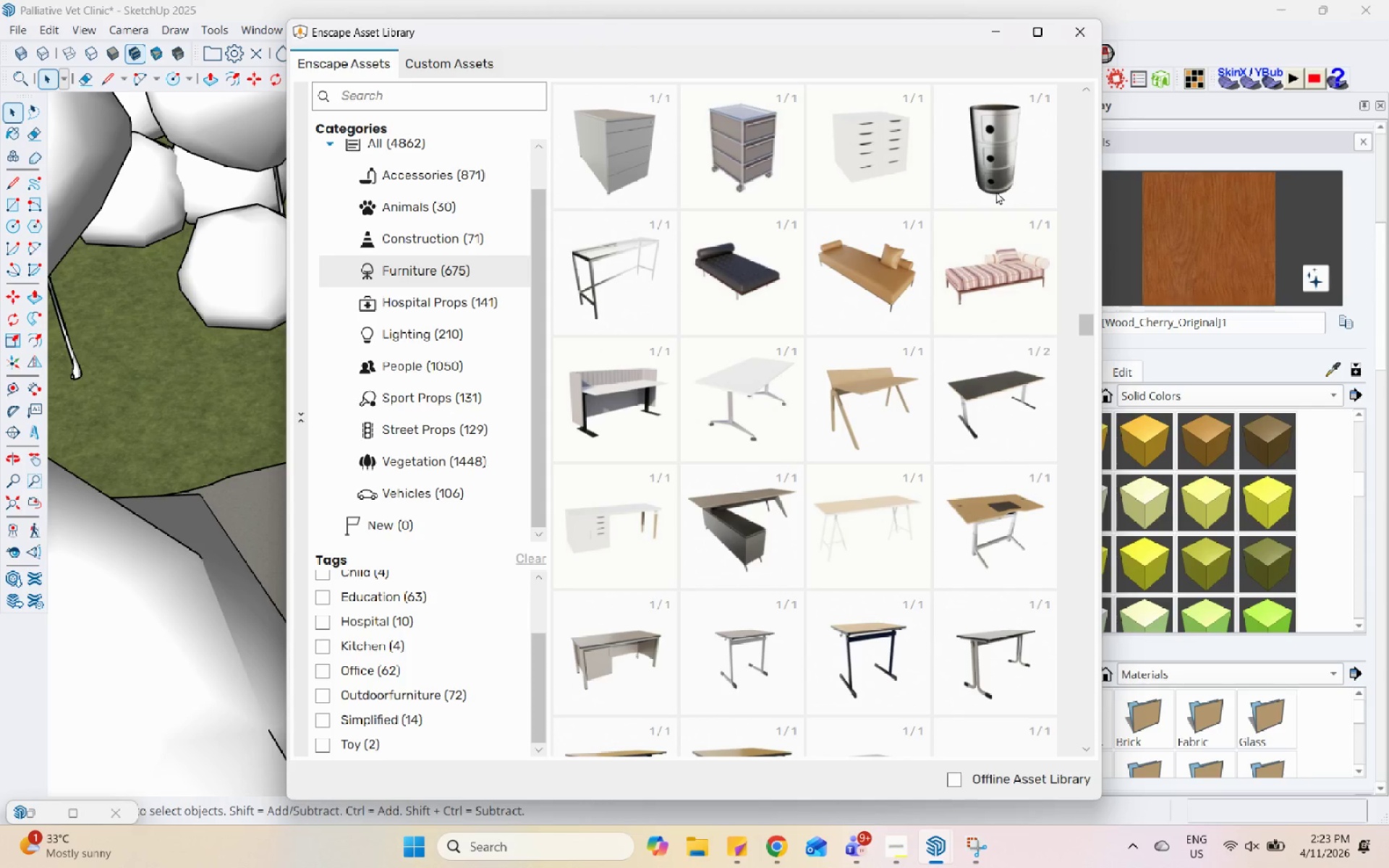 
left_click_drag(start_coordinate=[898, 33], to_coordinate=[878, 38])
 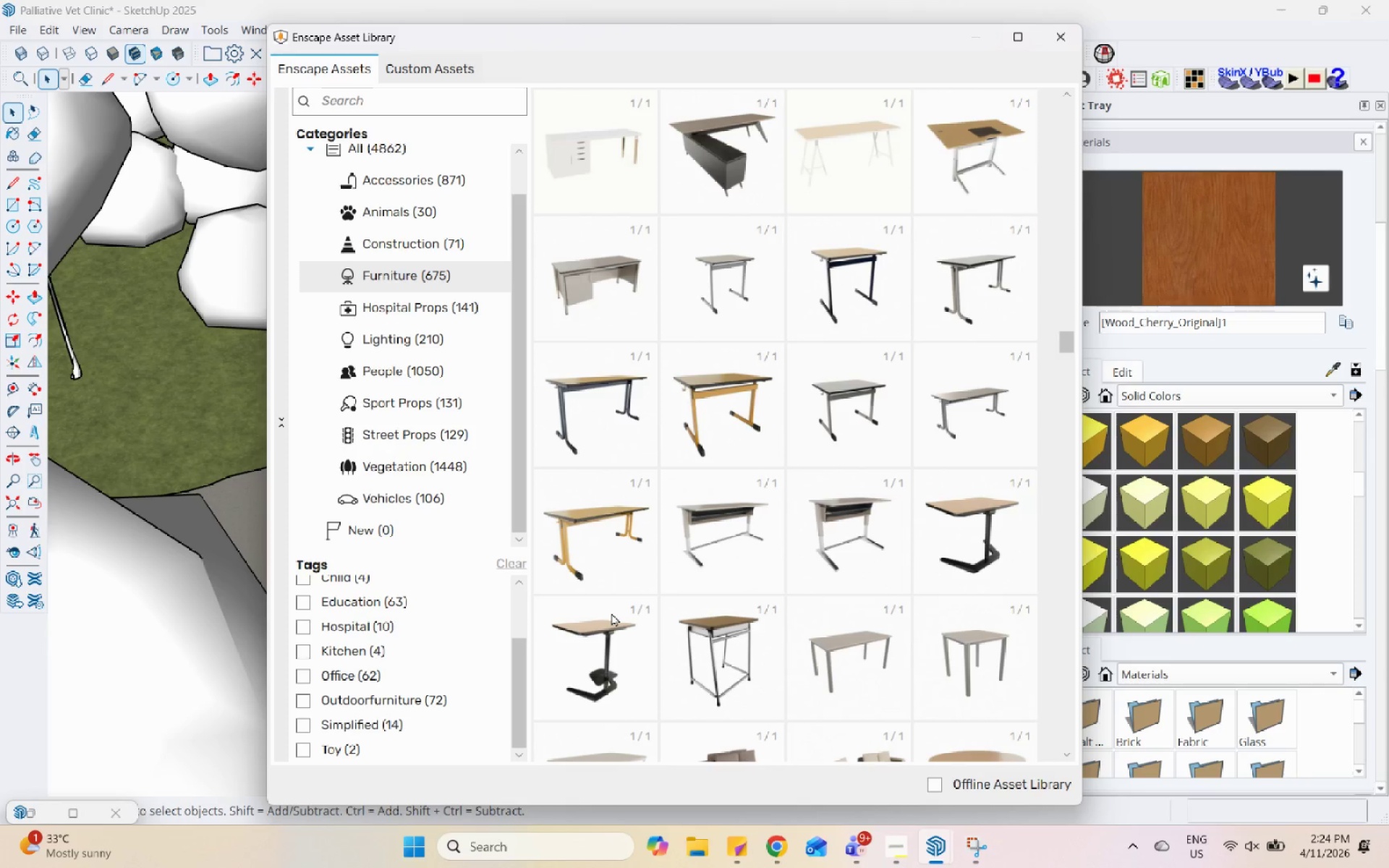 
wait(5.84)
 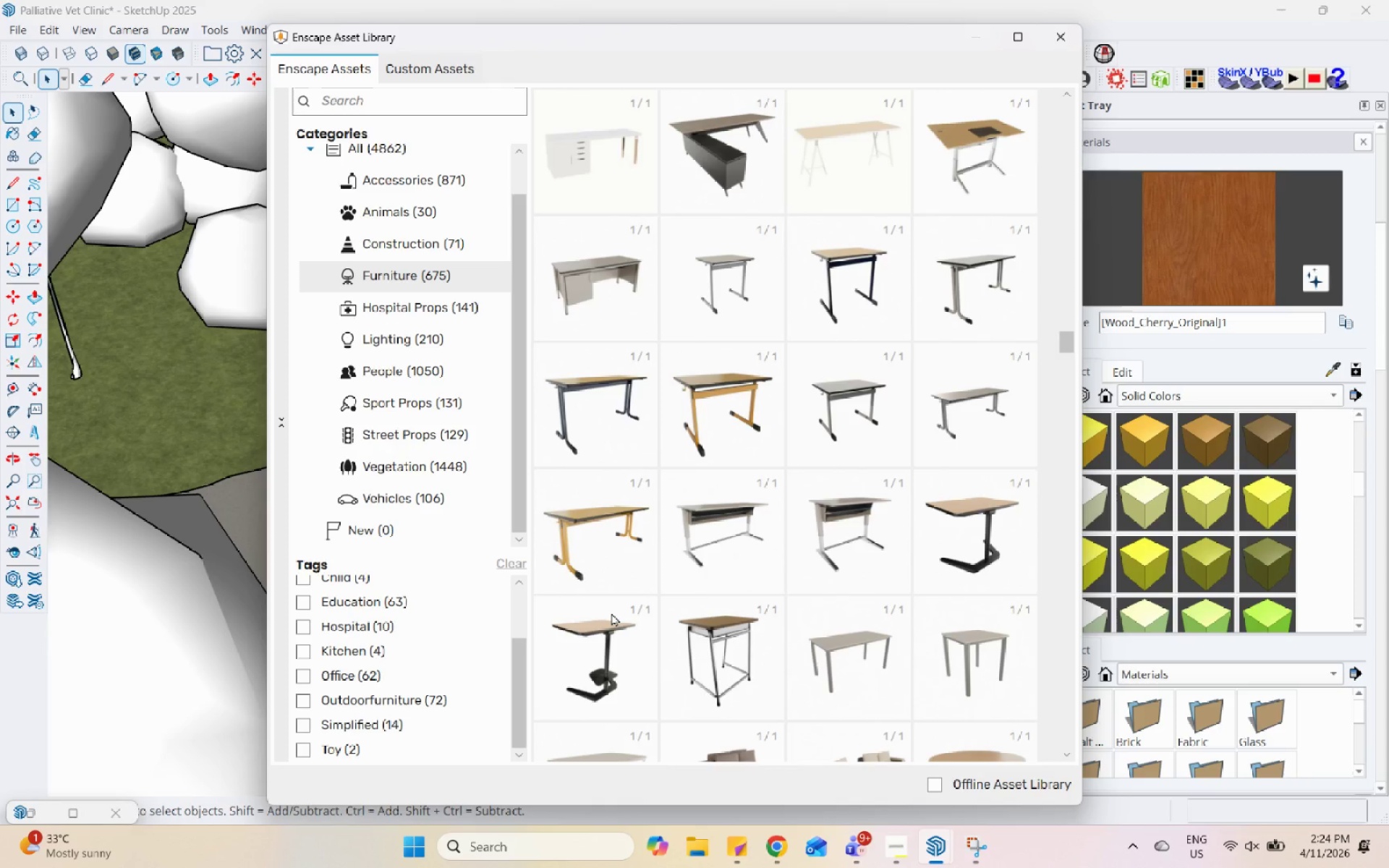 
scroll: coordinate [702, 522], scroll_direction: down, amount: 2.0
 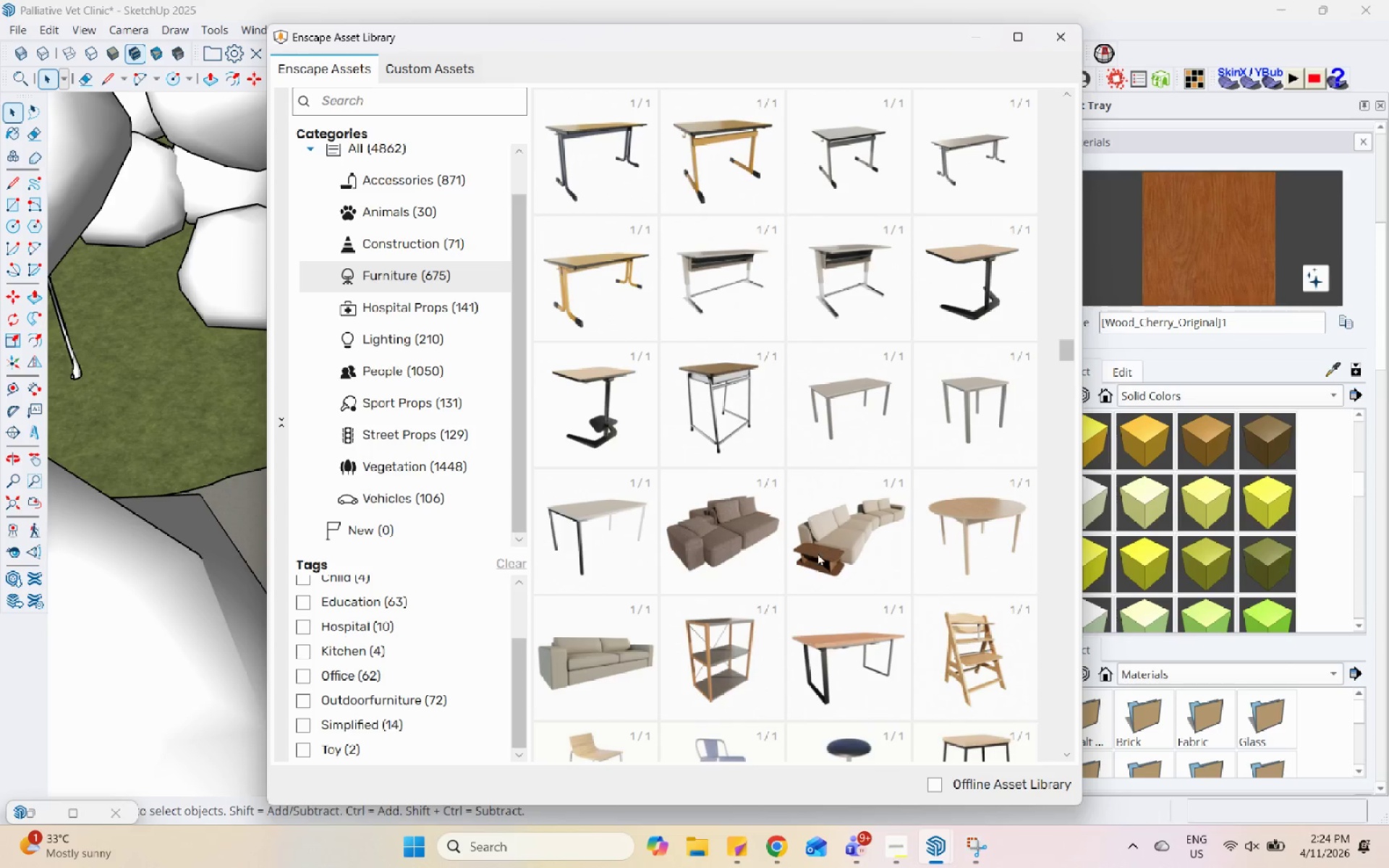 
left_click([817, 553])
 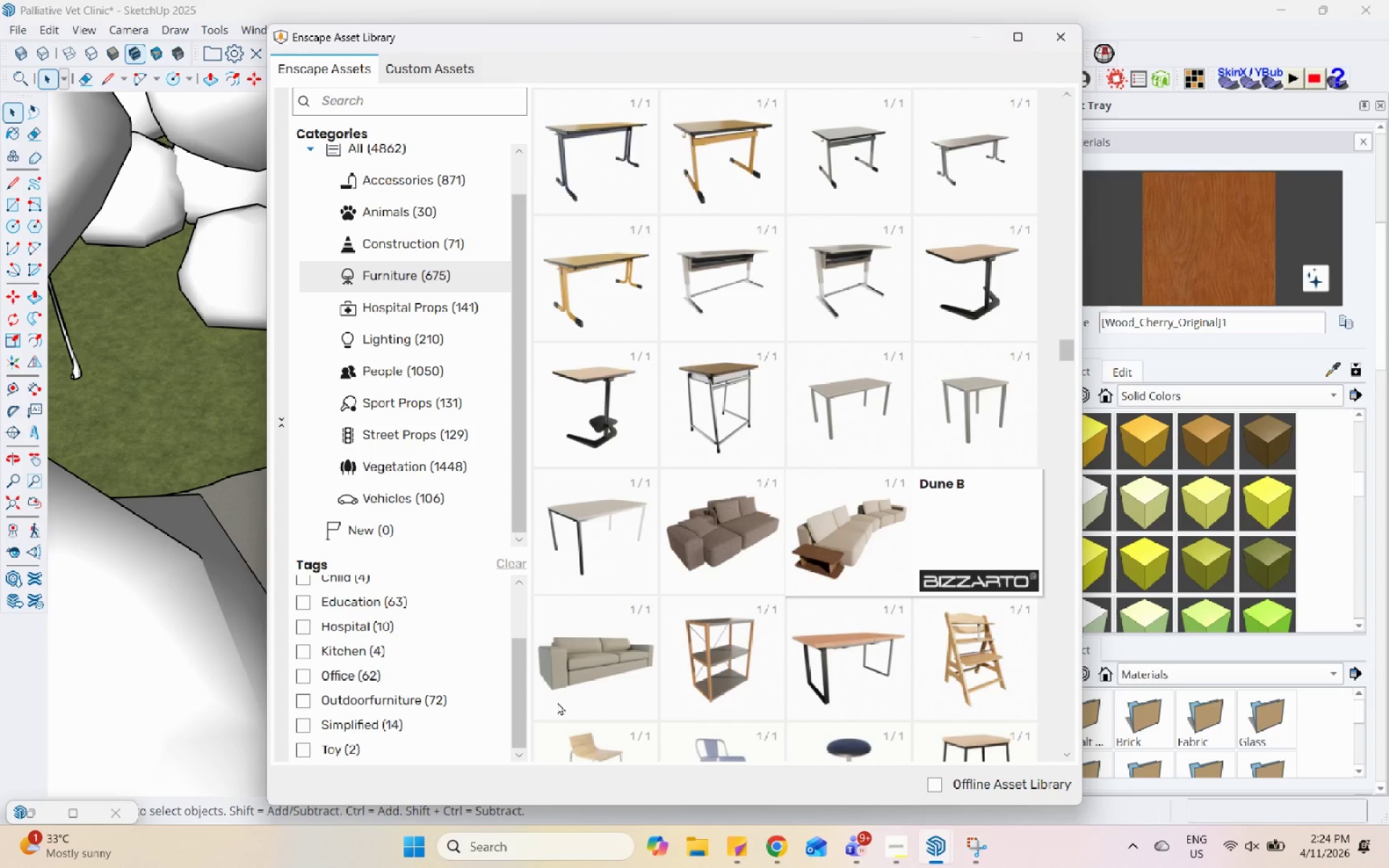 
left_click([587, 685])
 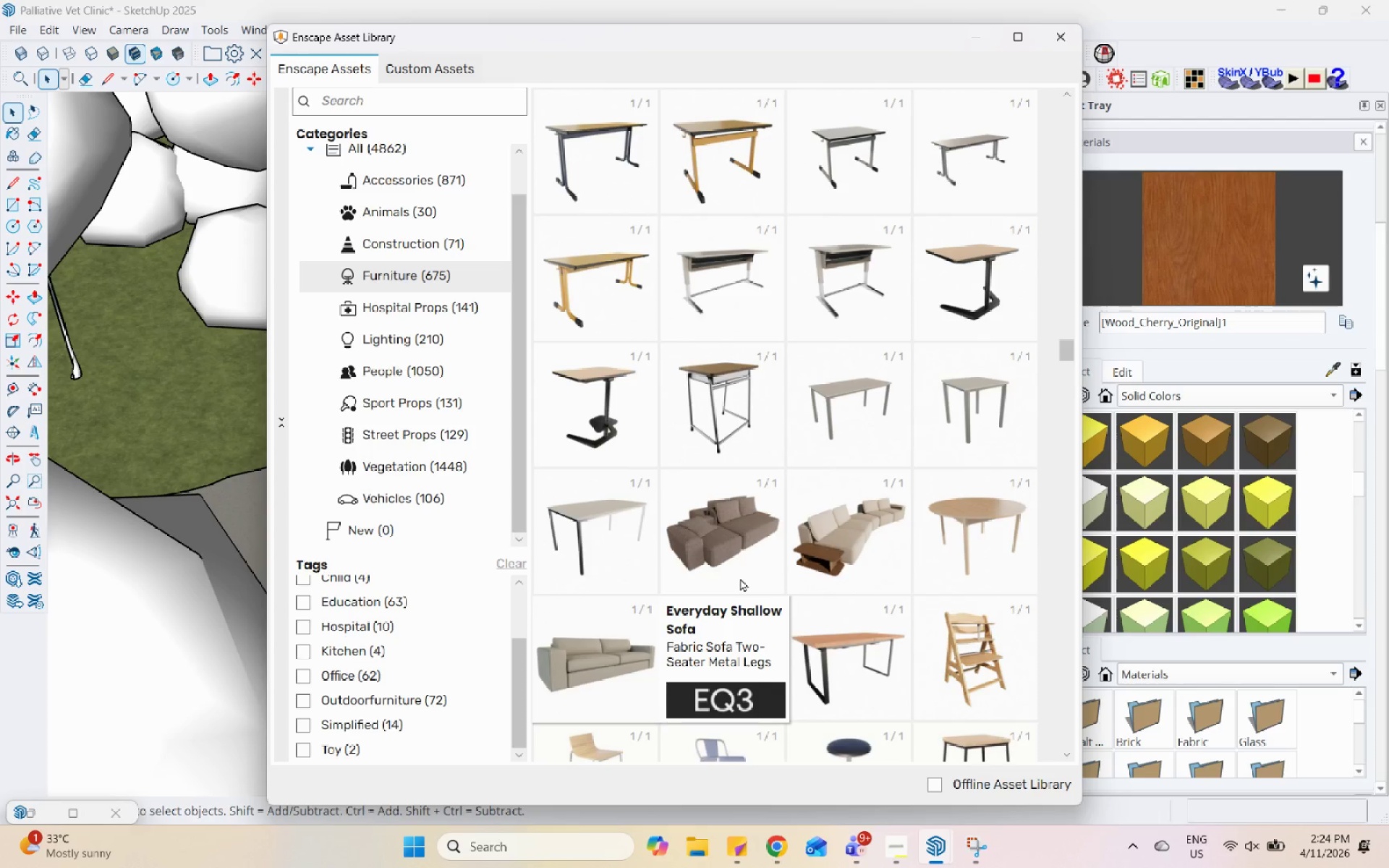 
left_click([794, 550])
 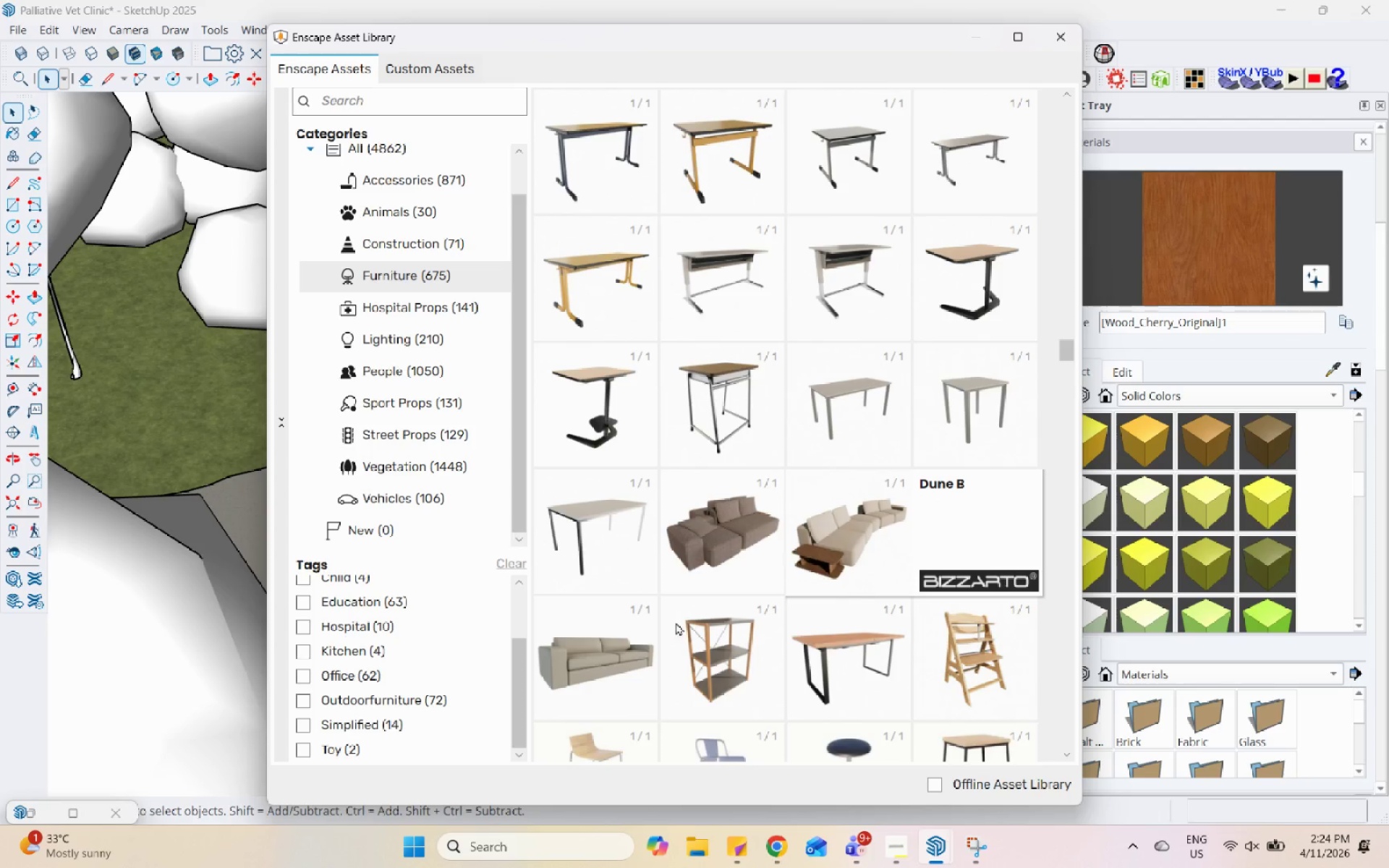 
left_click([621, 656])
 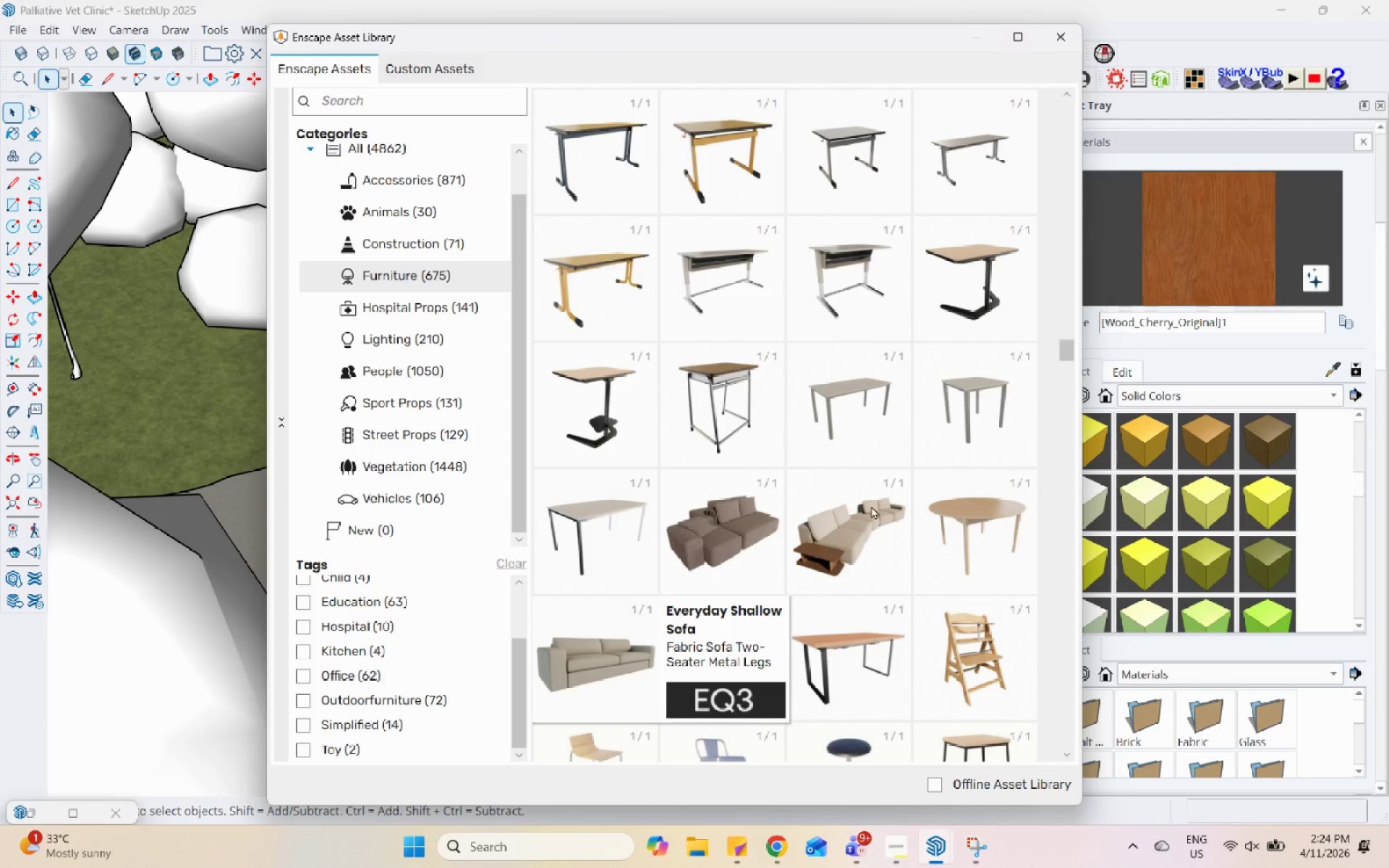 
left_click([770, 526])
 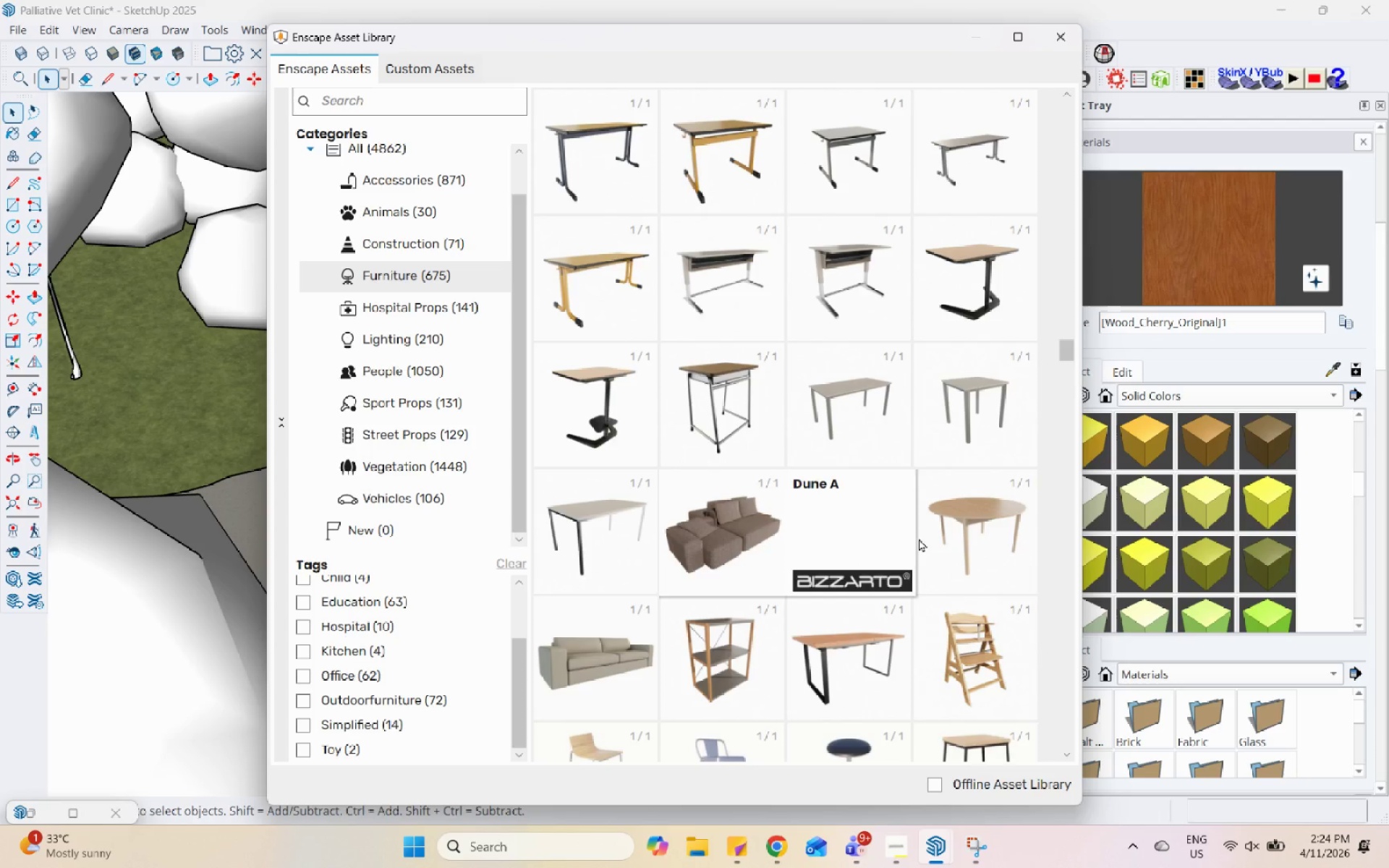 
left_click([922, 537])
 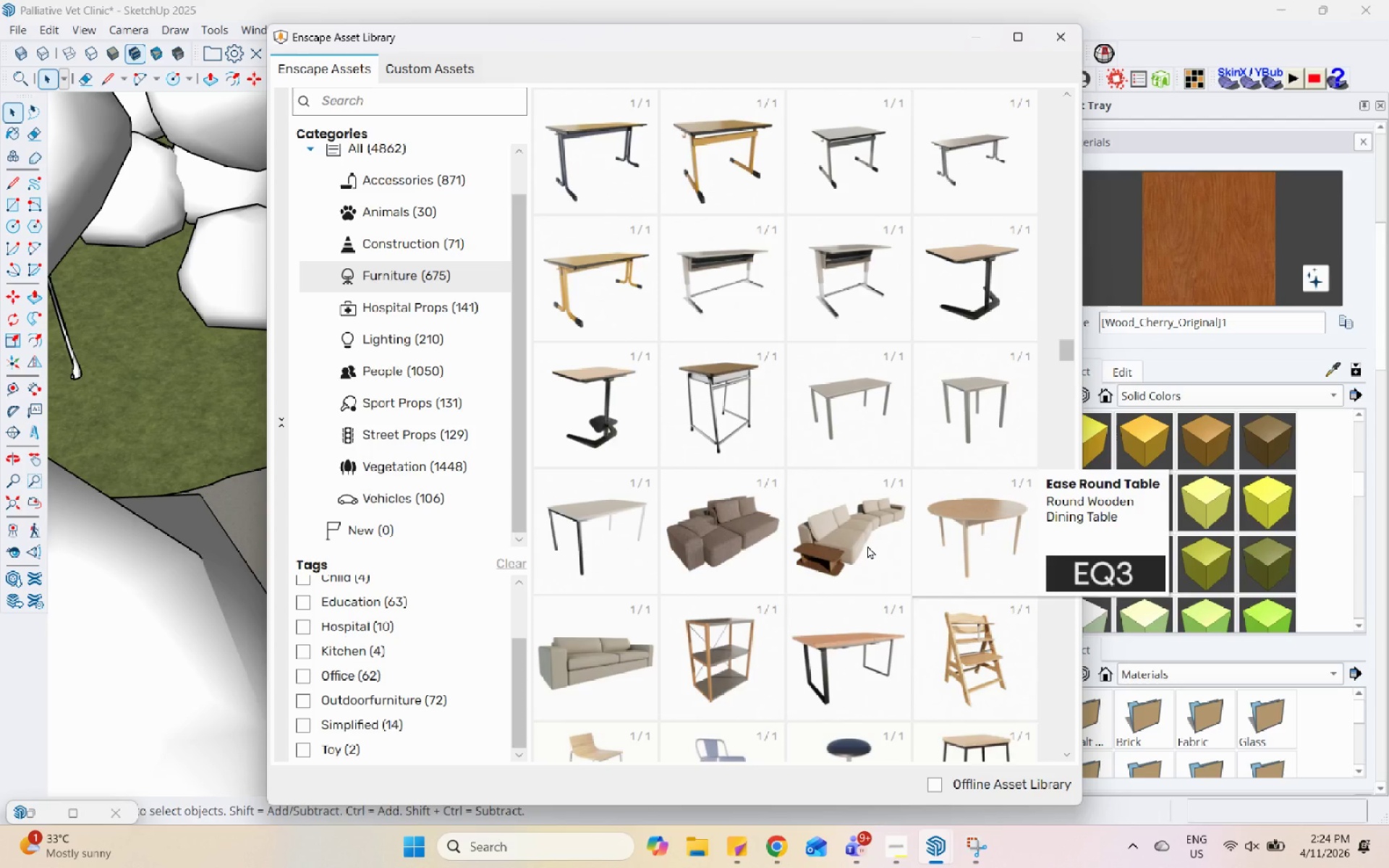 
left_click([867, 545])
 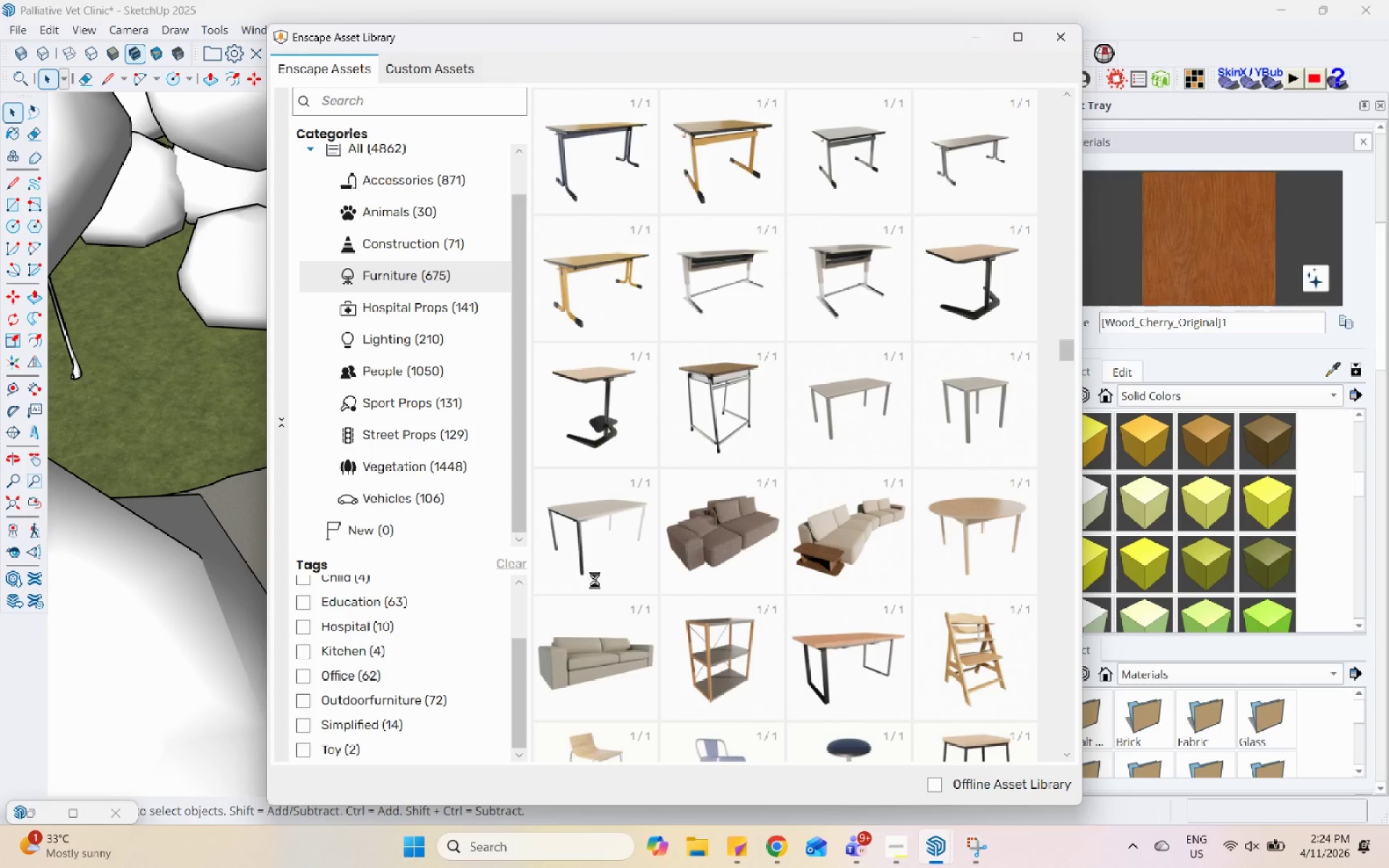 
scroll: coordinate [153, 488], scroll_direction: down, amount: 7.0
 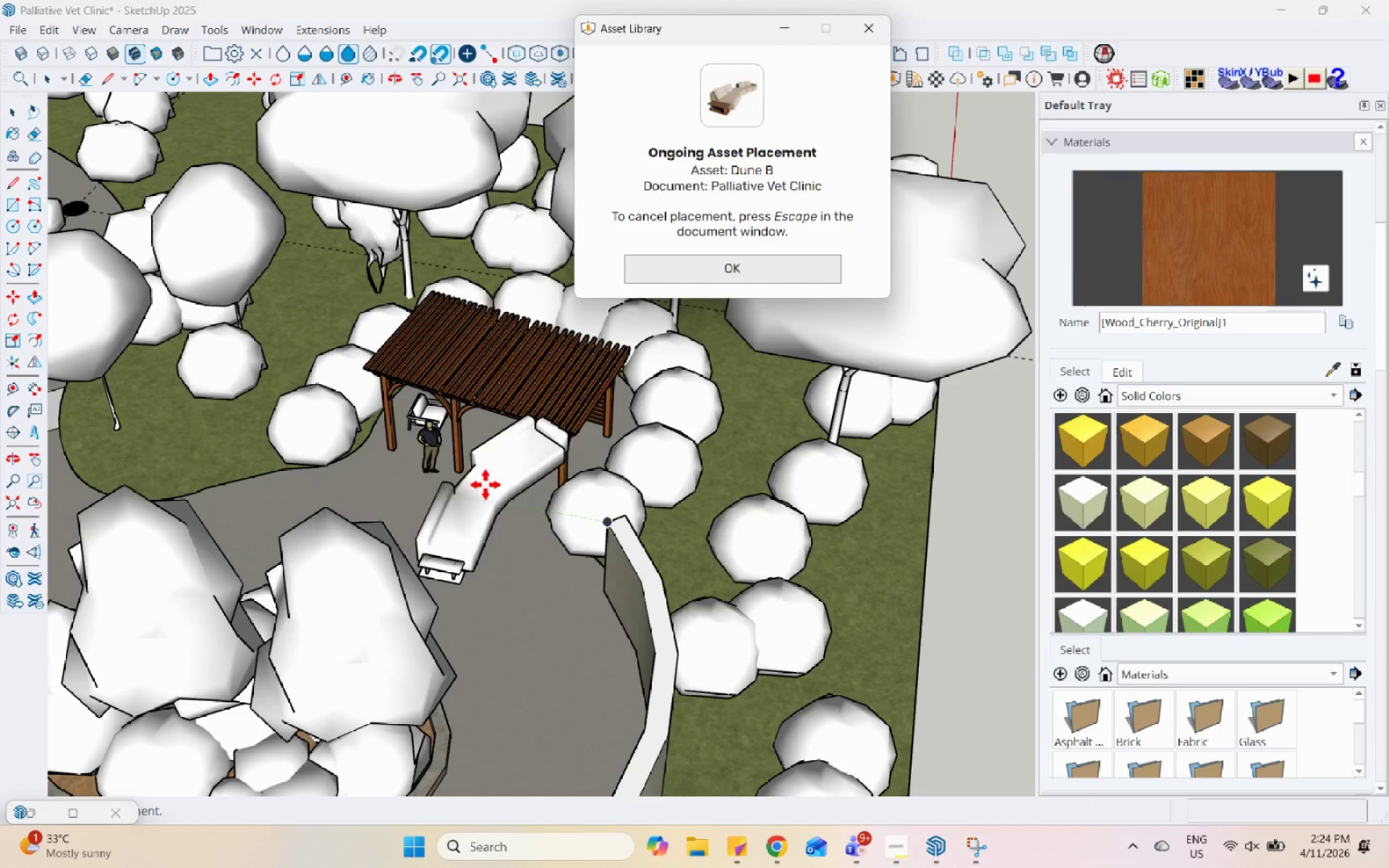 
scroll: coordinate [466, 482], scroll_direction: up, amount: 8.0
 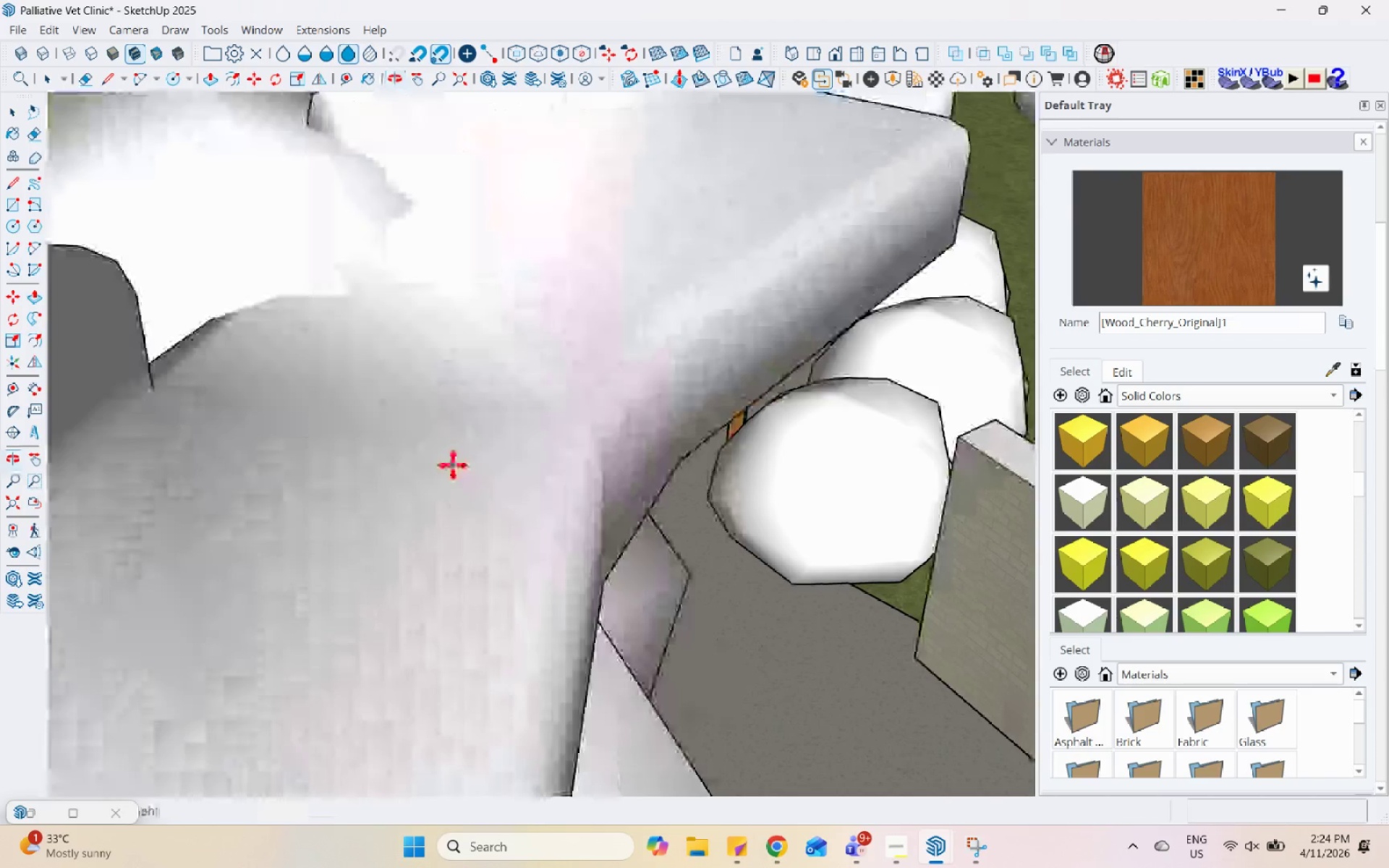 
scroll: coordinate [660, 550], scroll_direction: down, amount: 11.0
 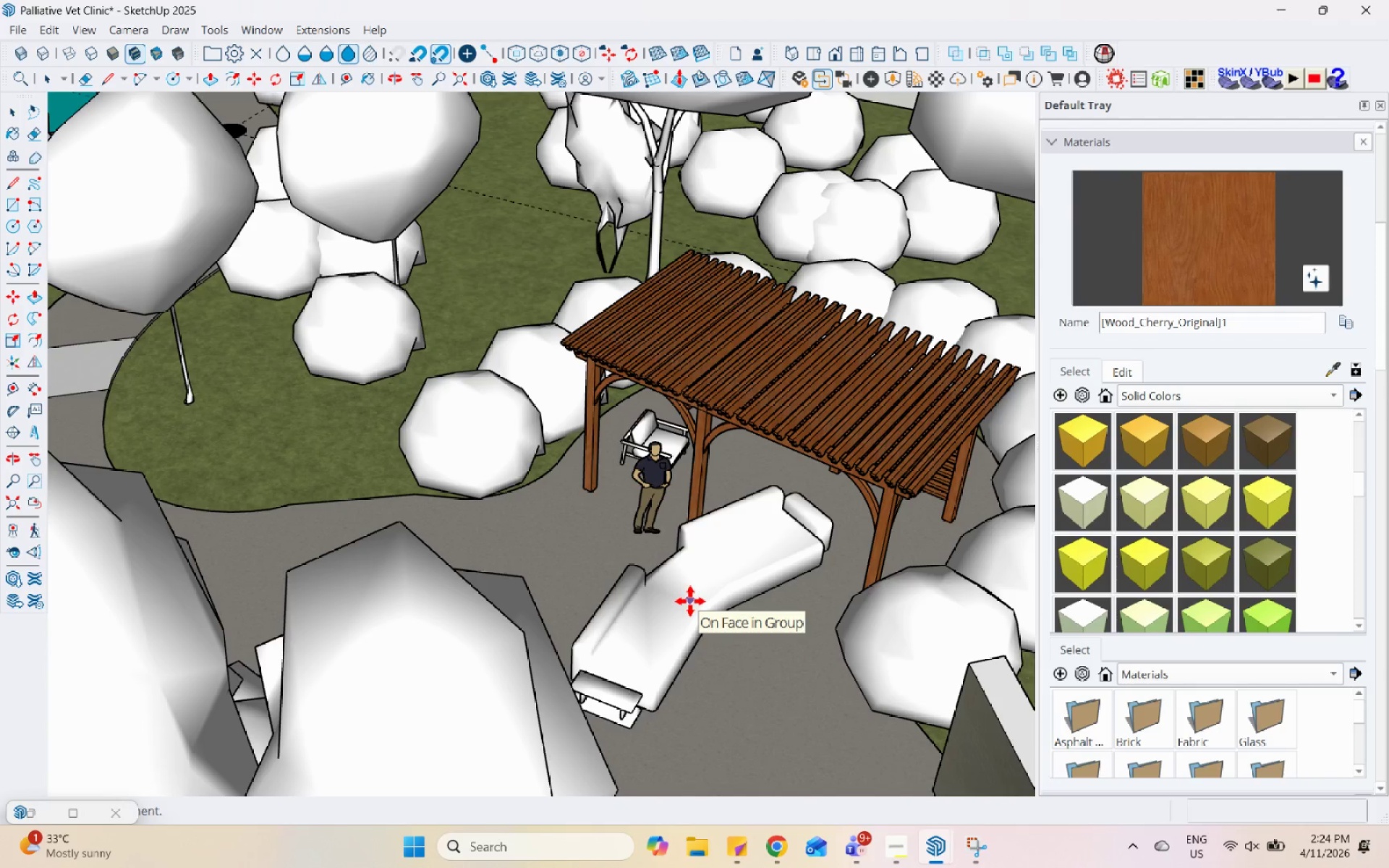 
wait(6.41)
 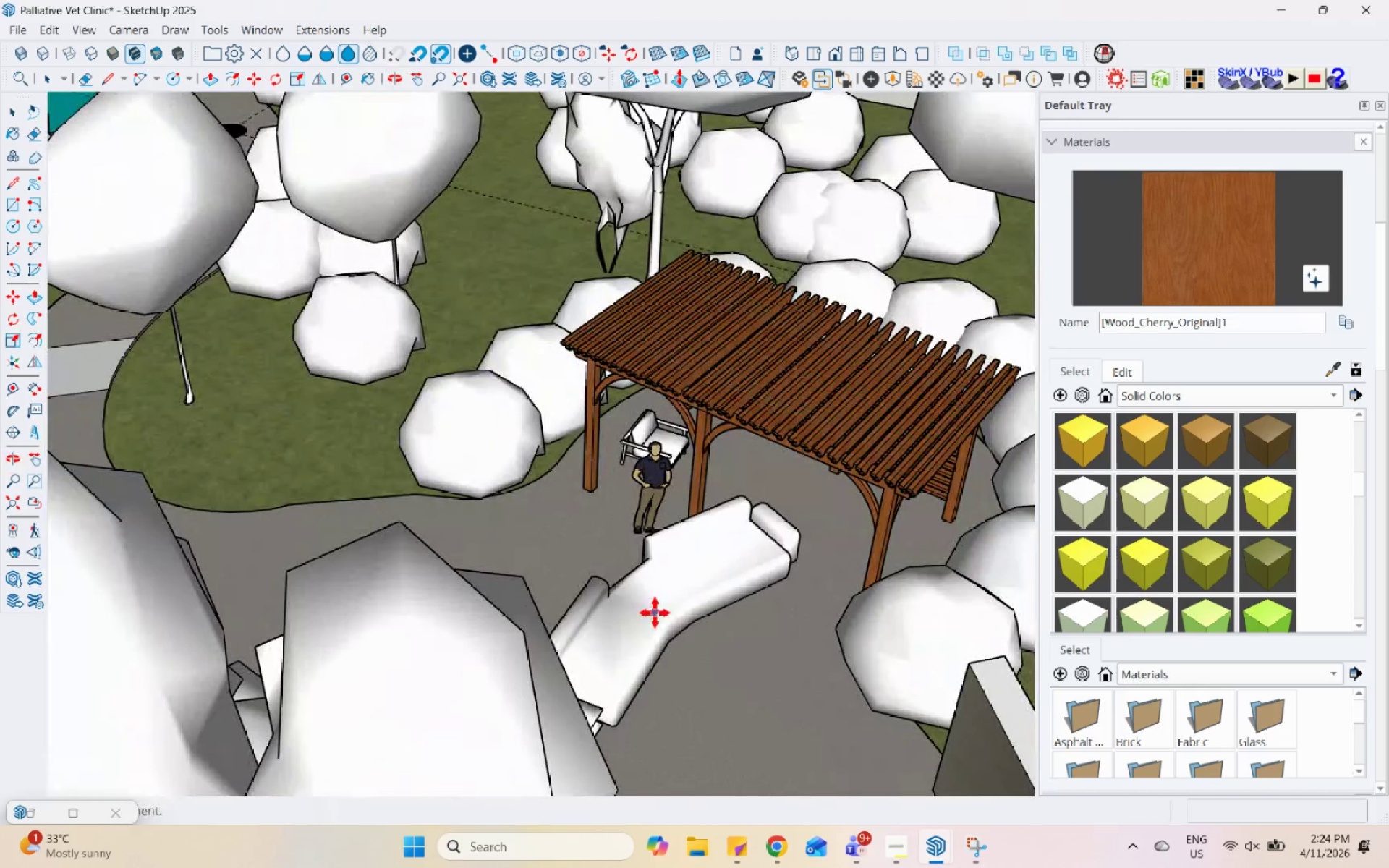 
key(Escape)
 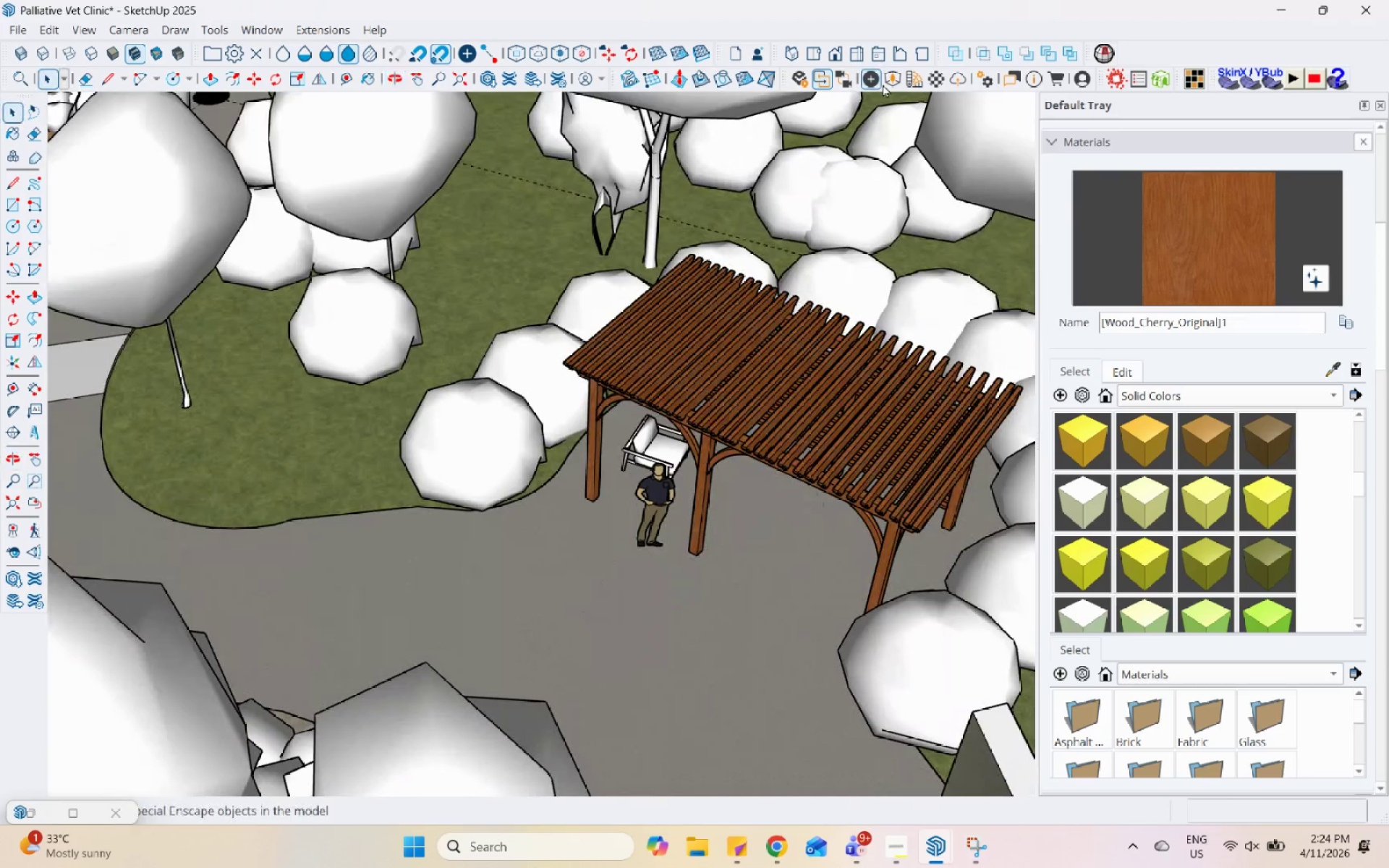 
left_click([893, 80])
 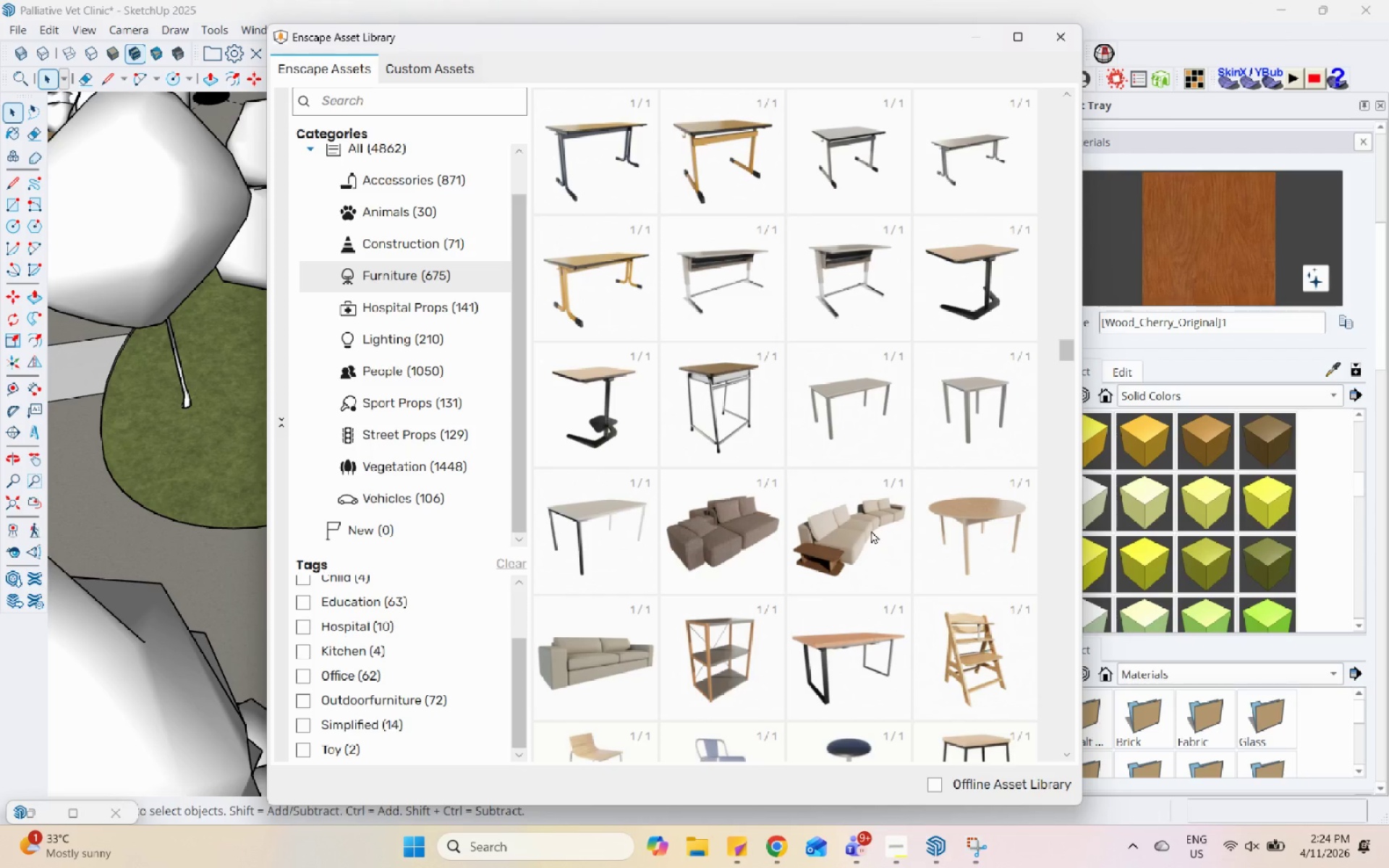 
scroll: coordinate [931, 489], scroll_direction: down, amount: 6.0
 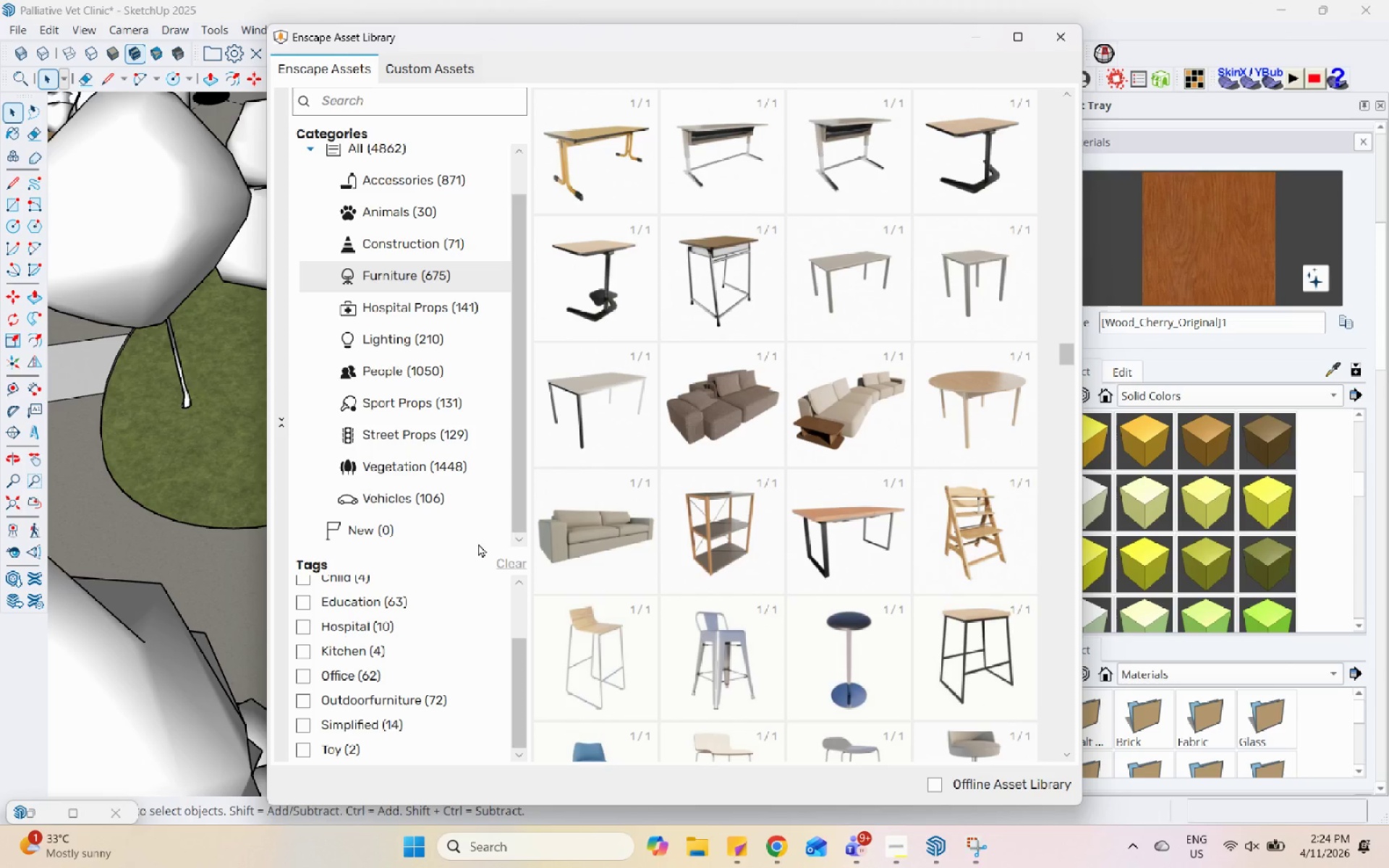 
left_click([459, 563])
 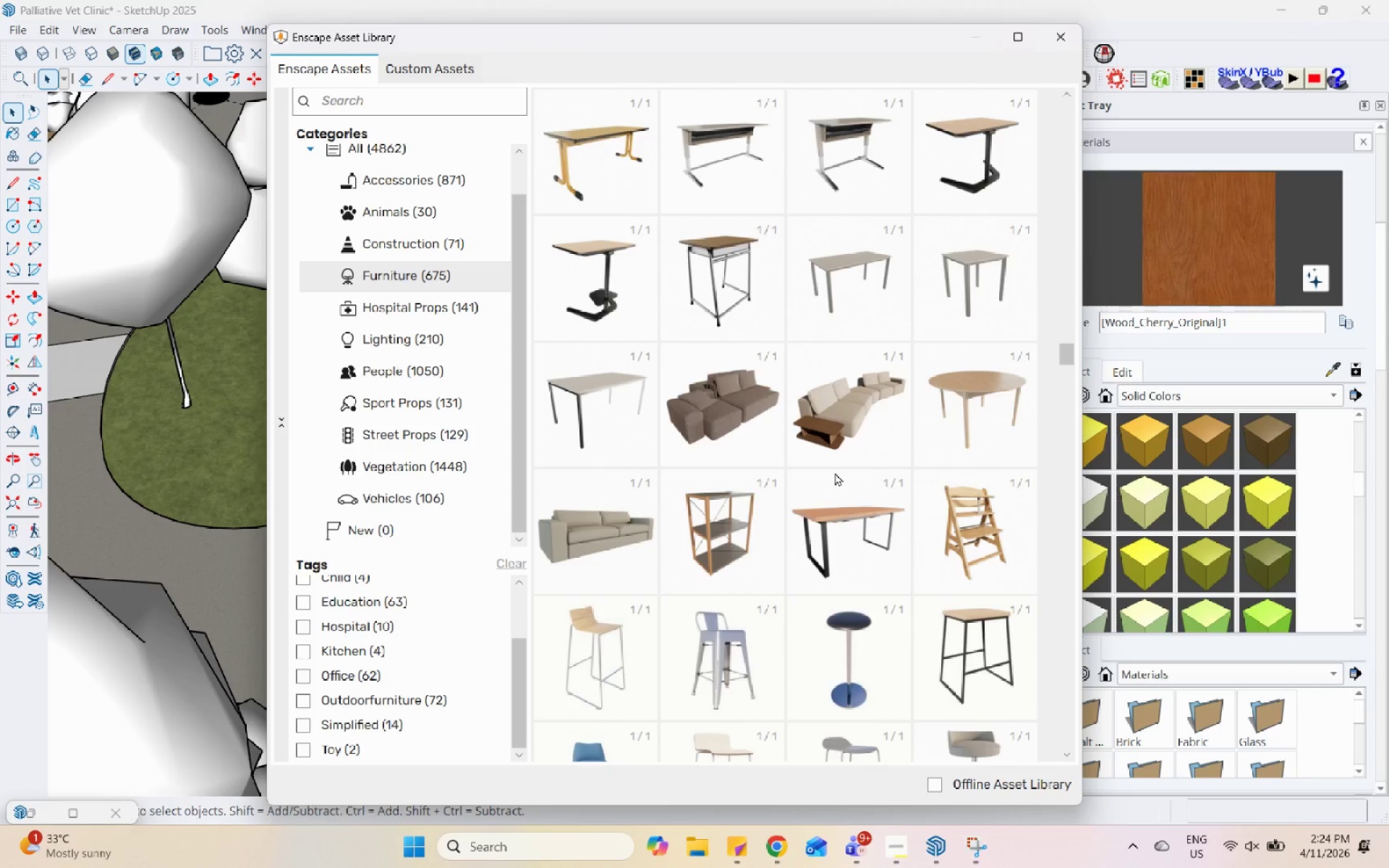 
scroll: coordinate [835, 473], scroll_direction: down, amount: 1.0
 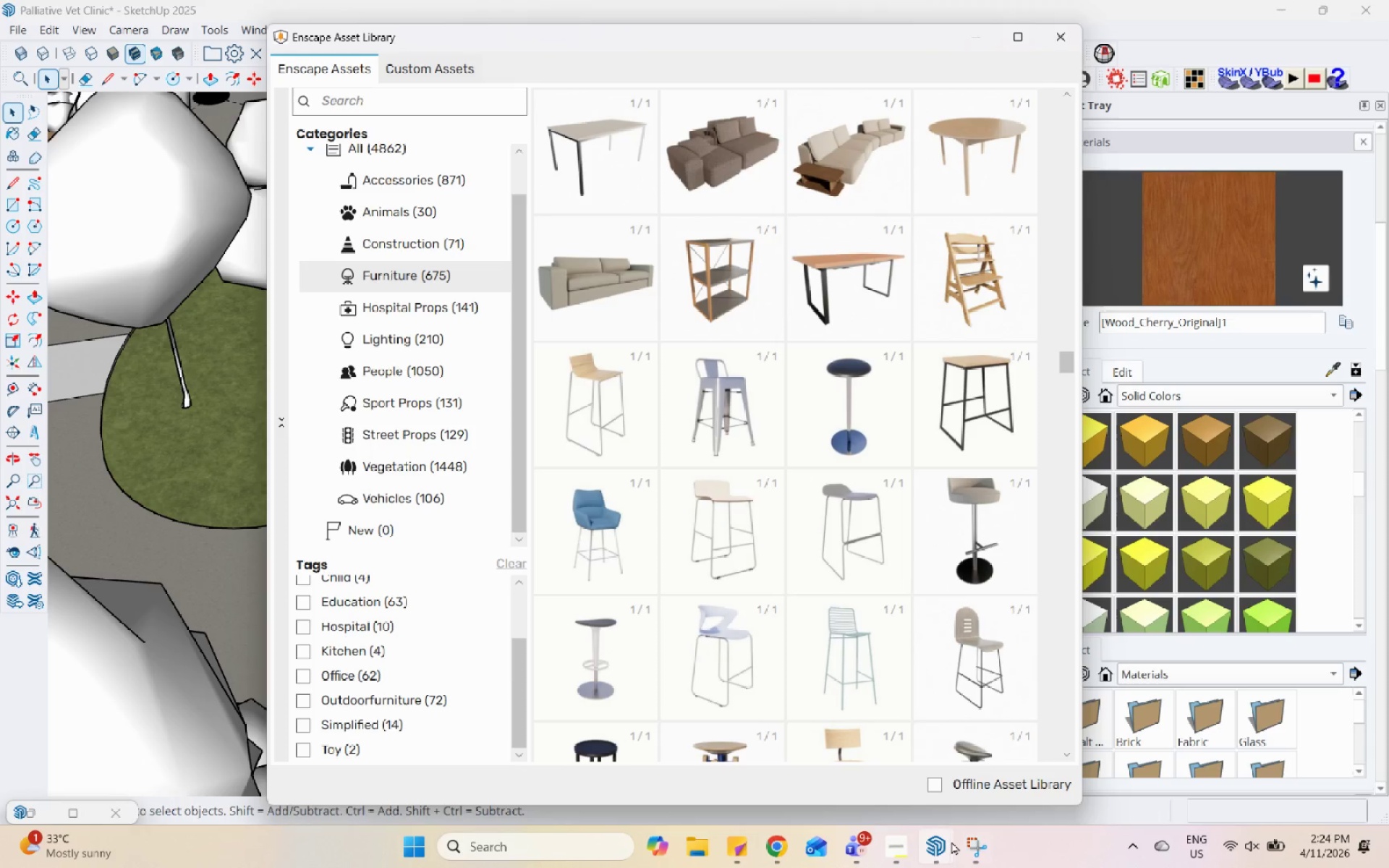 
left_click([949, 842])
 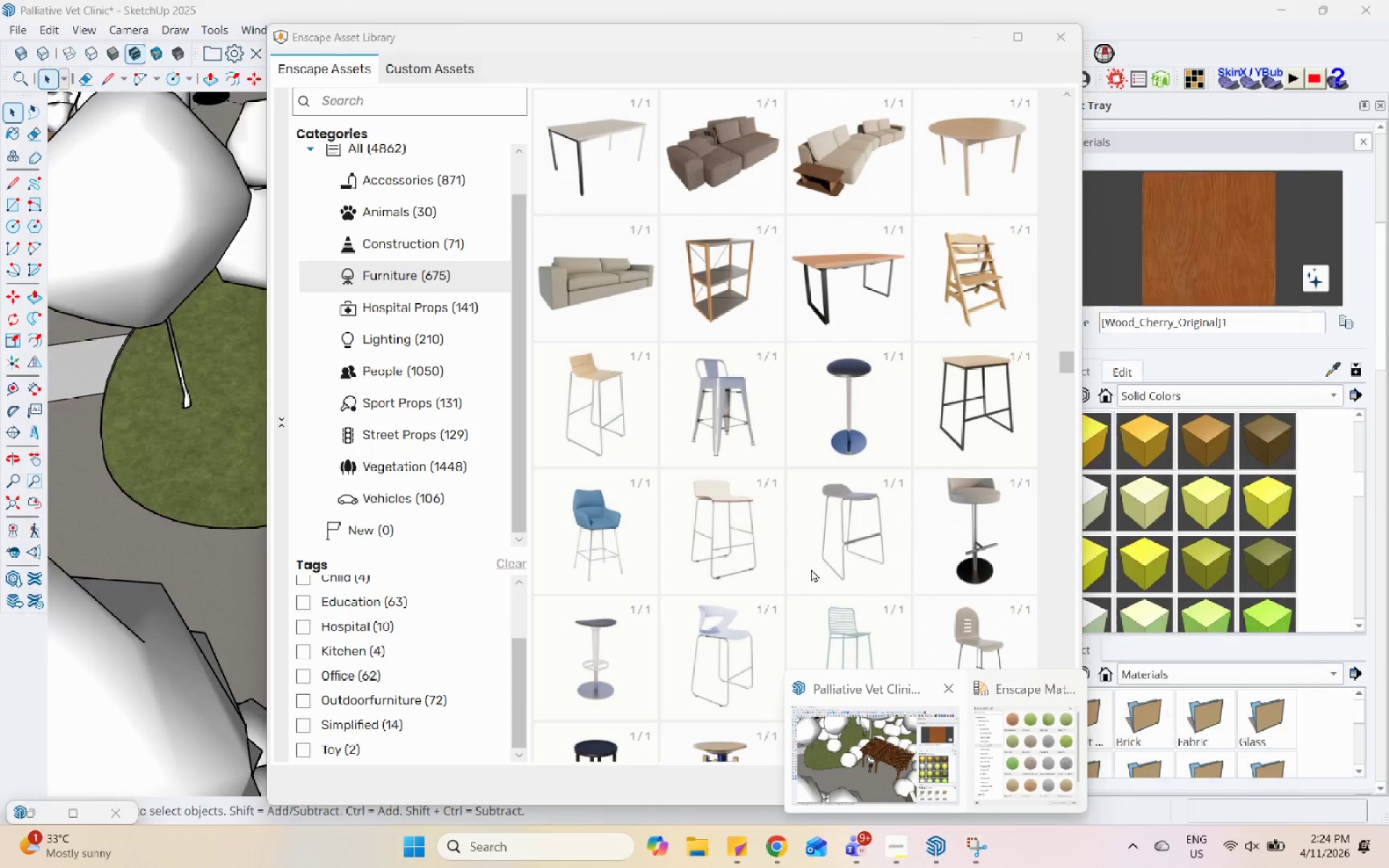 
left_click([819, 533])
 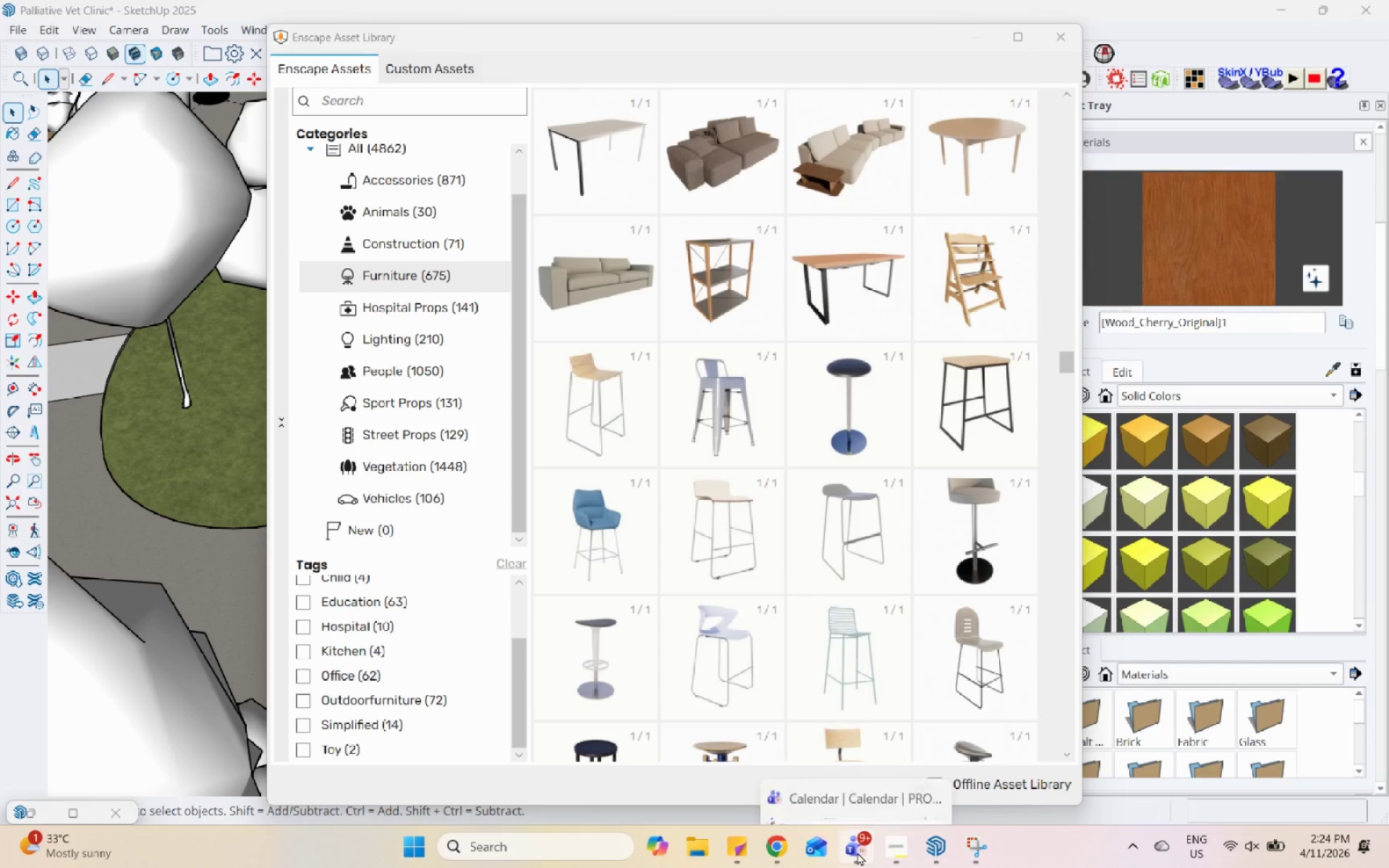 
left_click([906, 852])